 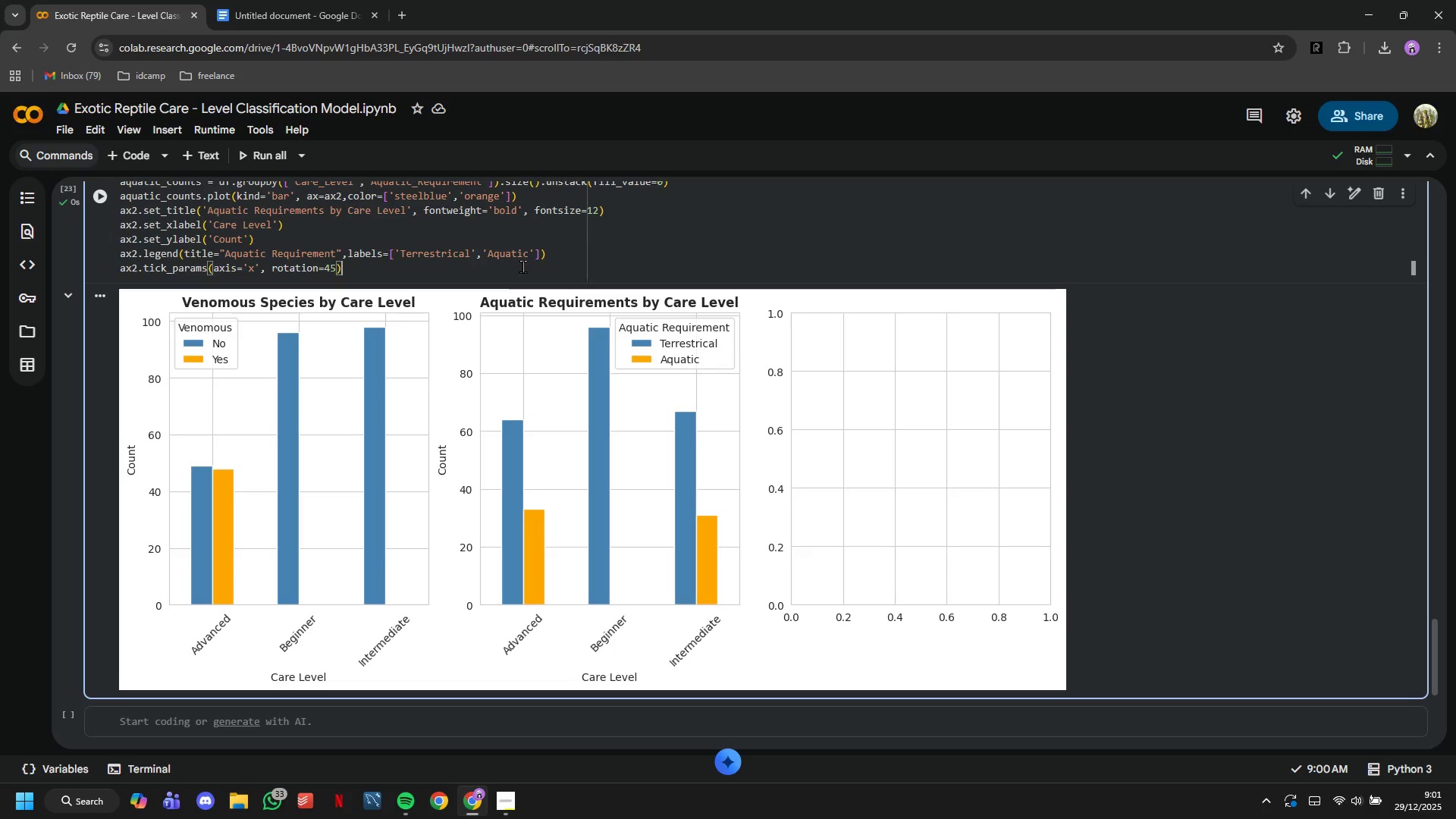 
key(Enter)
 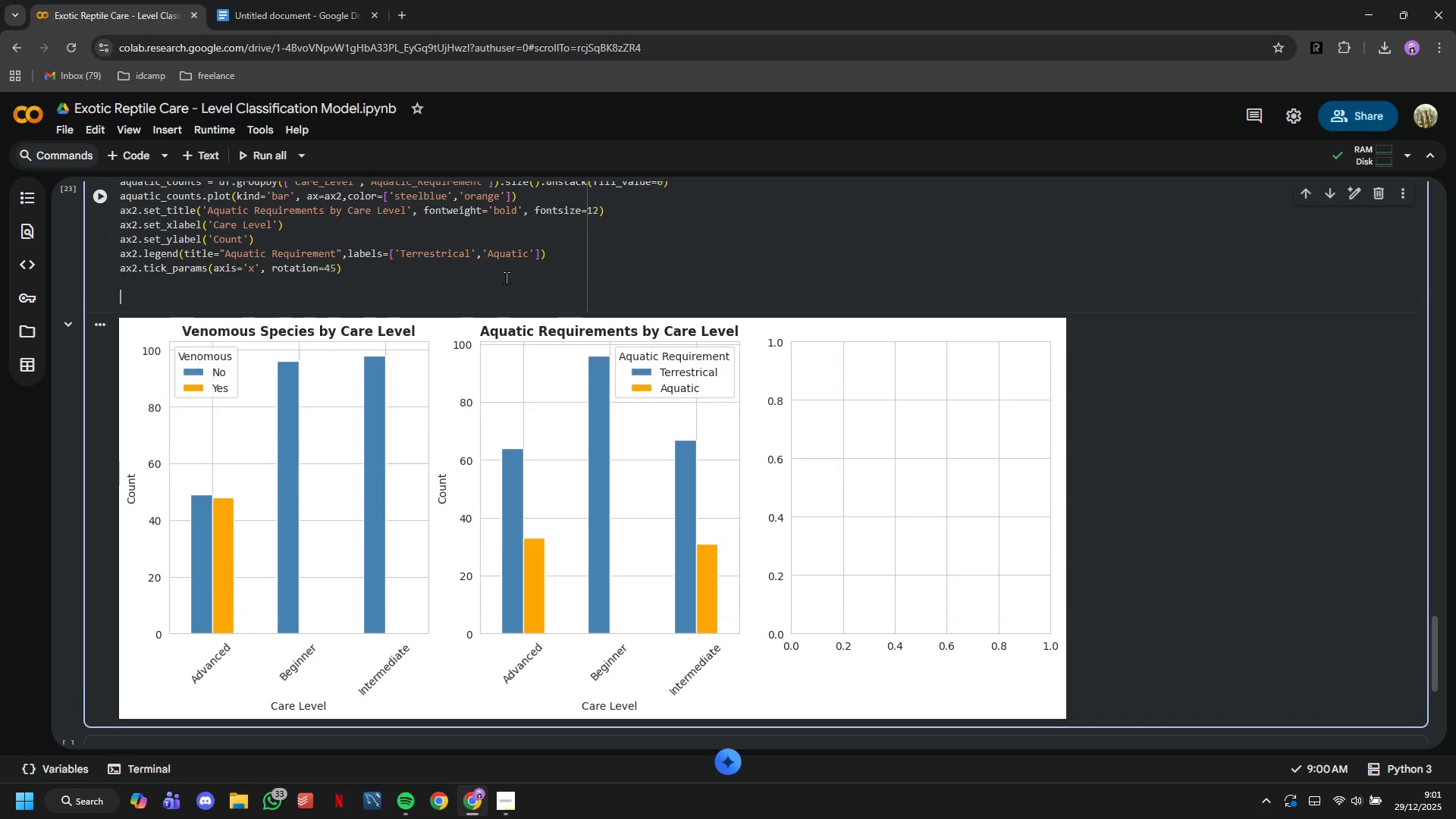 
key(Enter)
 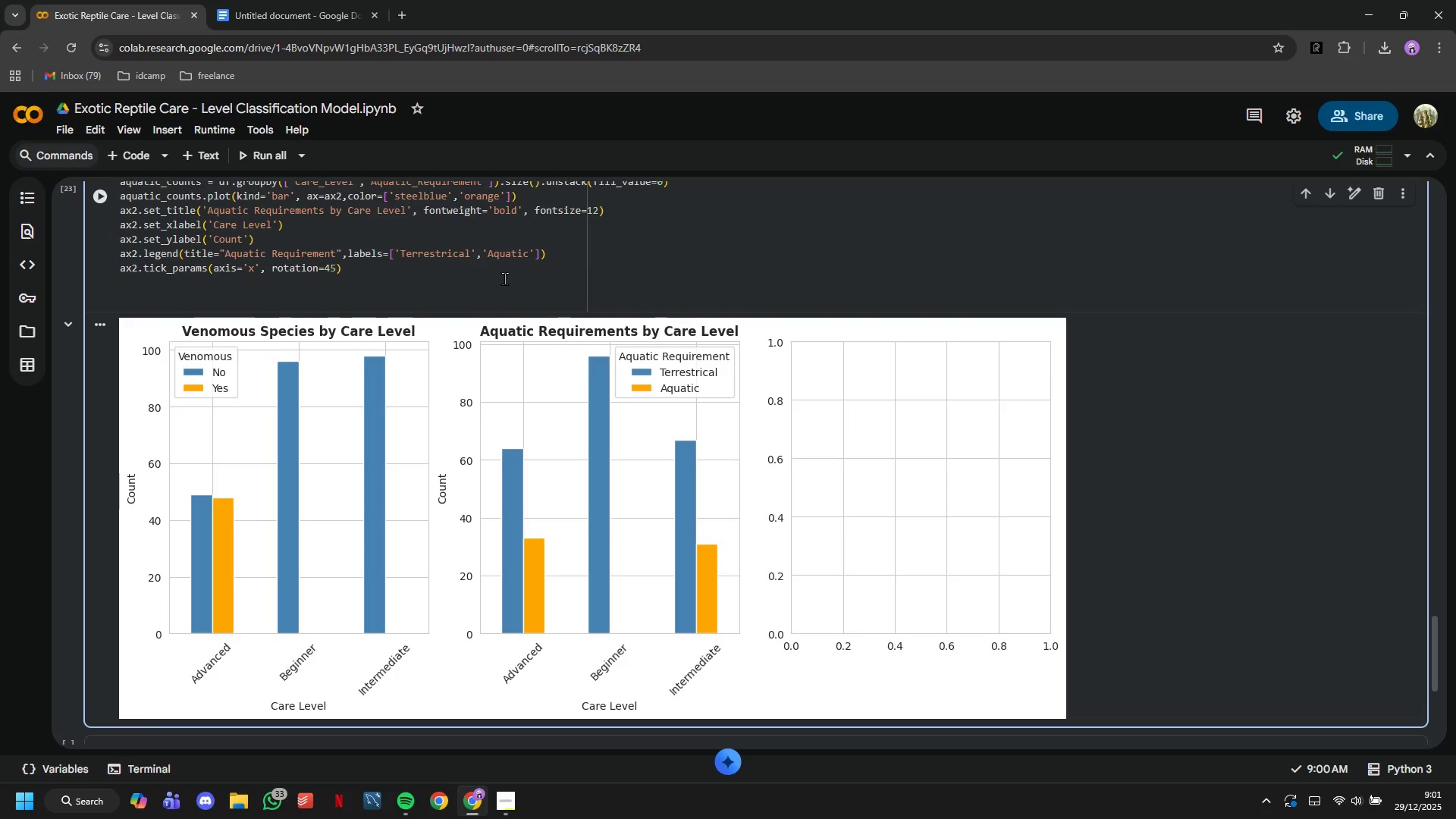 
key(Shift+3)
 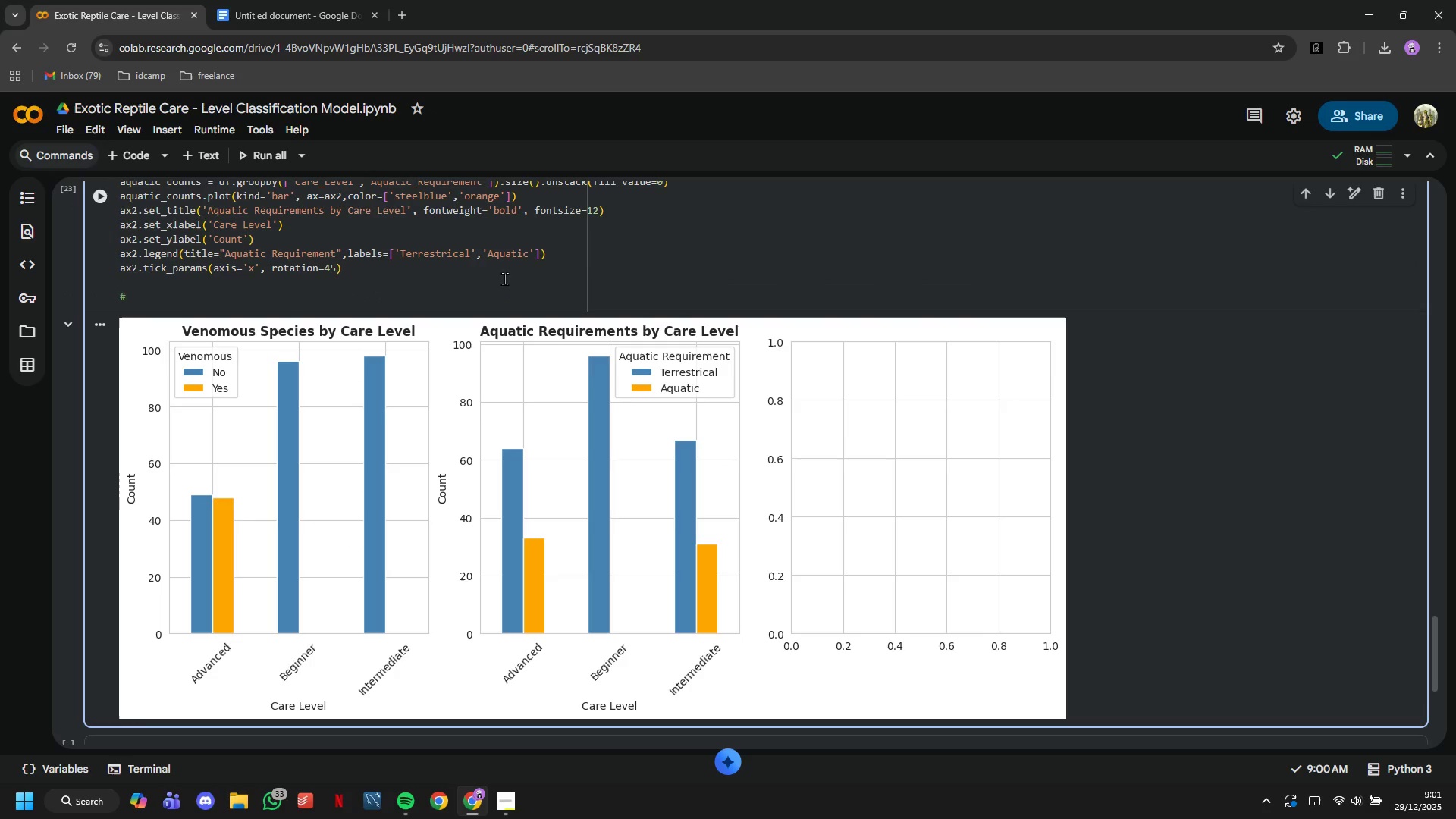 
key(Space)
 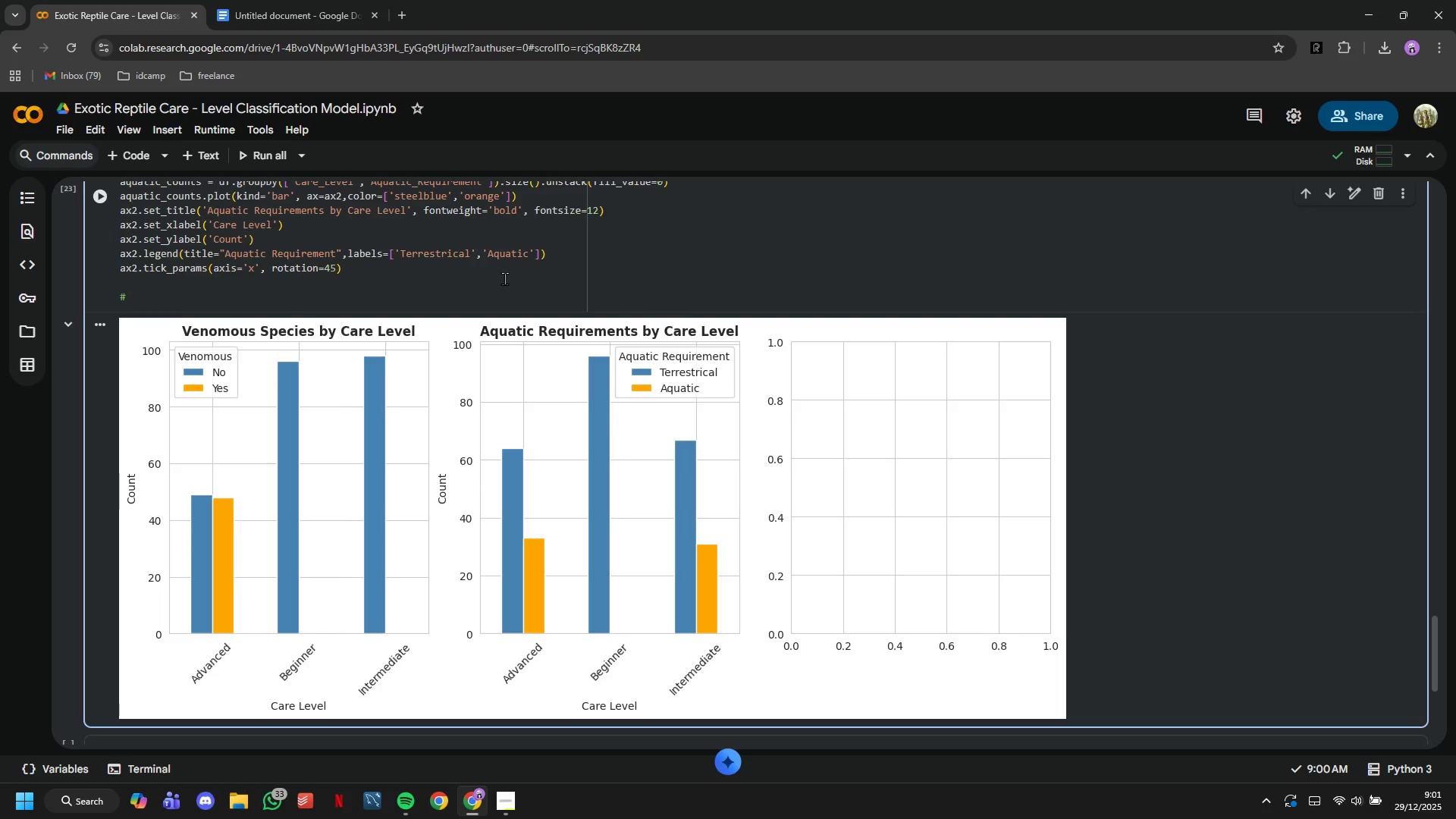 
type(Endag)
 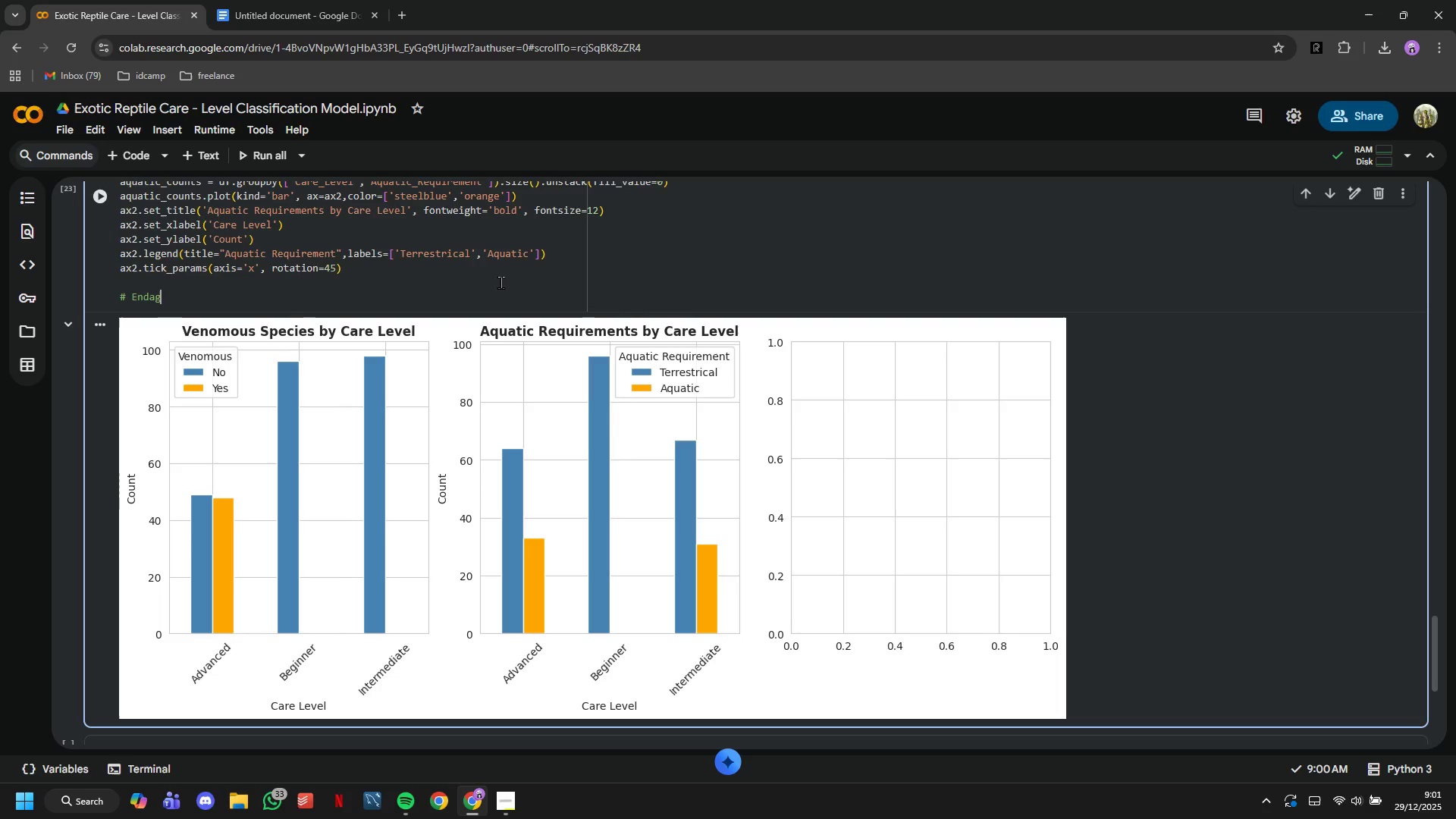 
key(Backspace)
type(ngered sy)
key(Backspace)
type(tatus)
 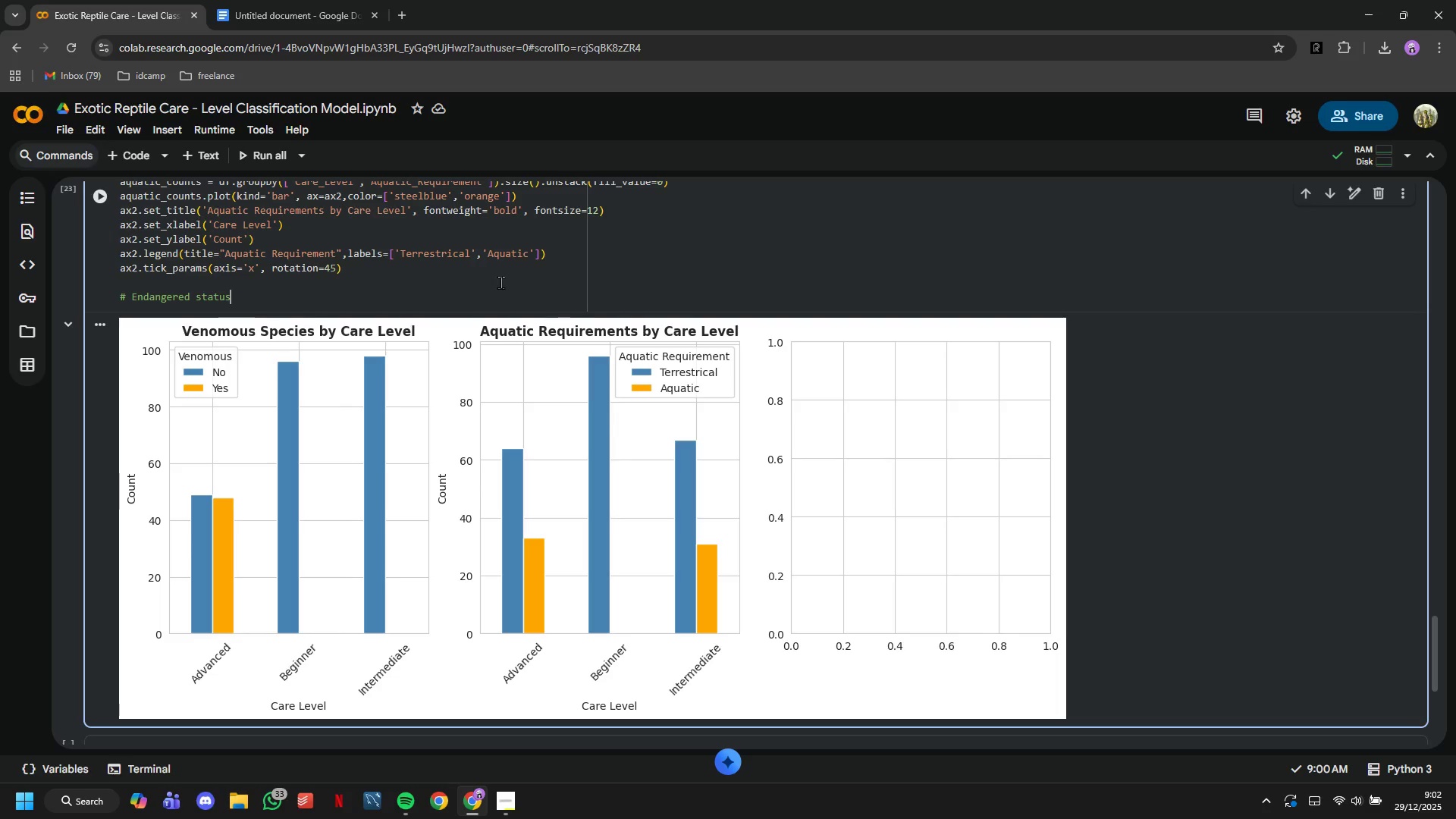 
wait(20.12)
 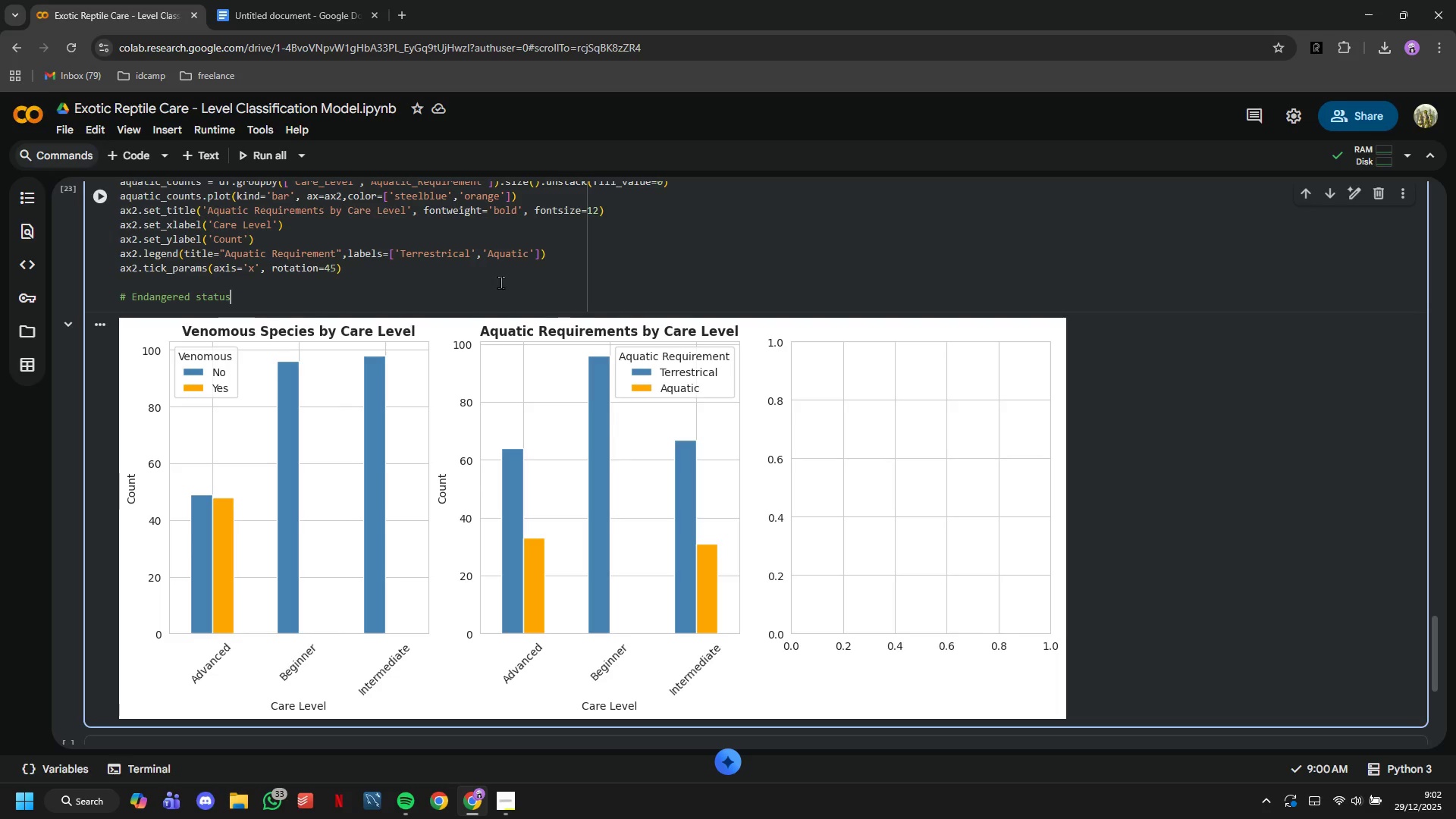 
key(Enter)
 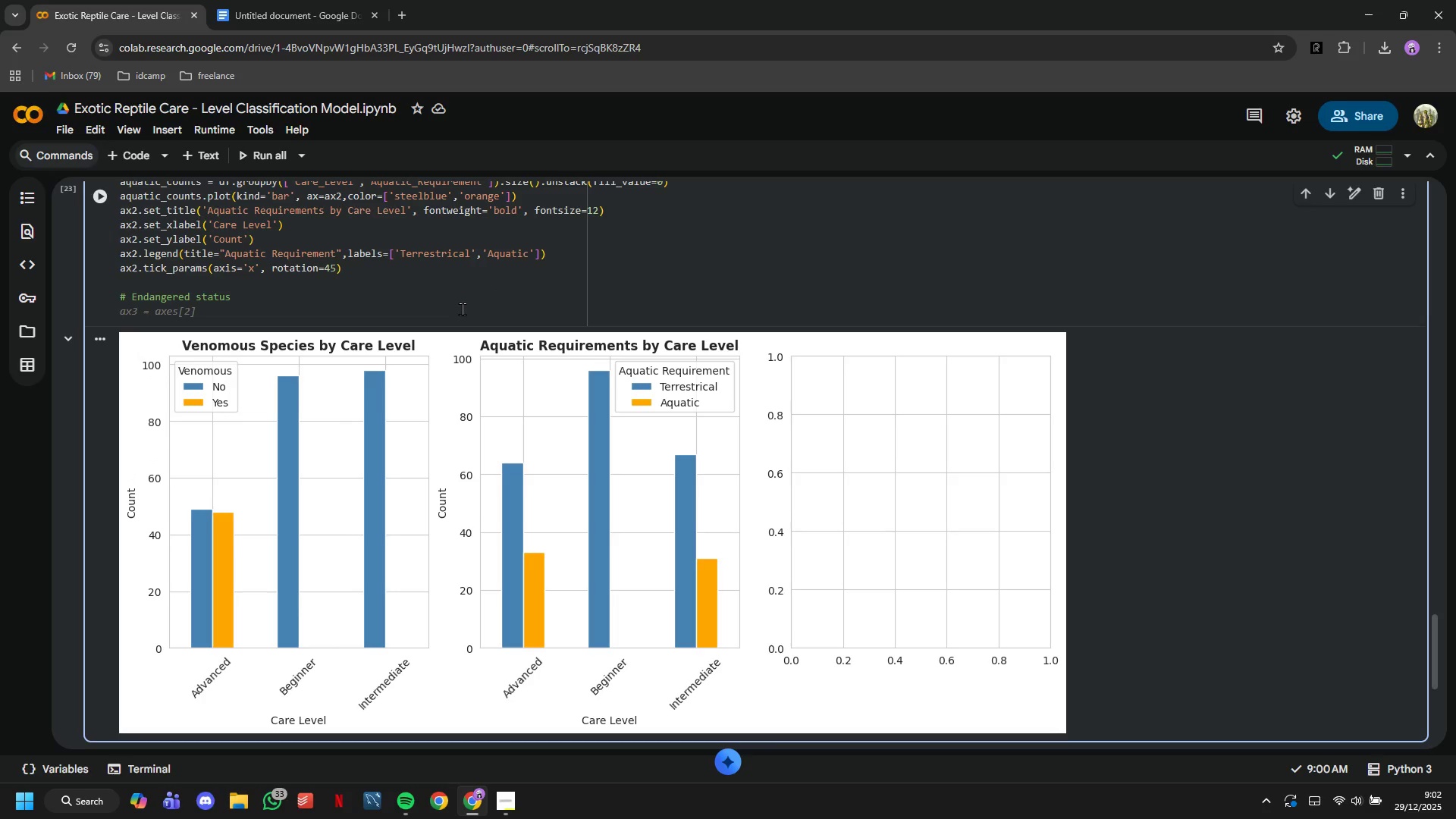 
type(ax3 = axes[2)
 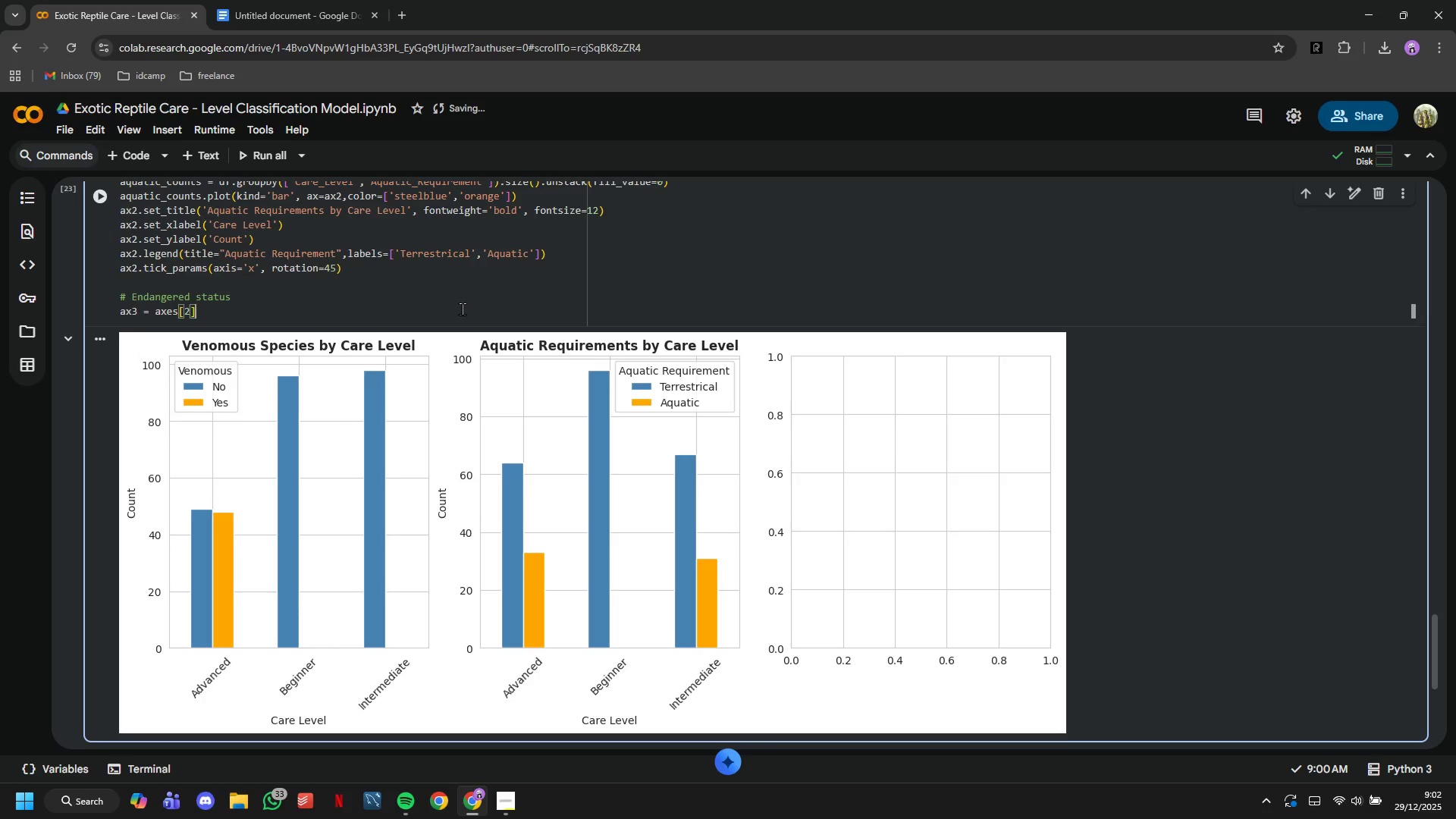 
key(ArrowRight)
 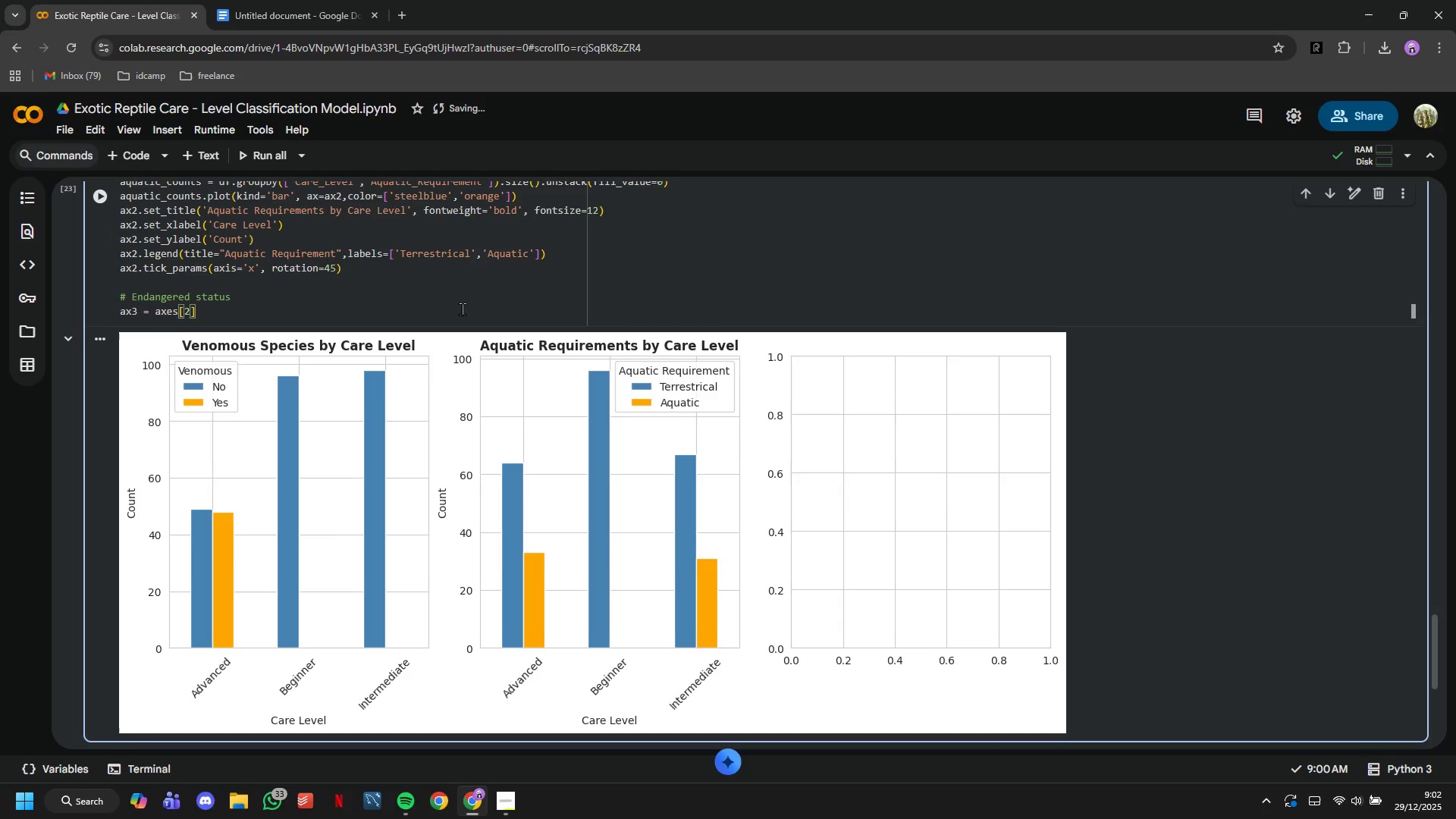 
key(Enter)
 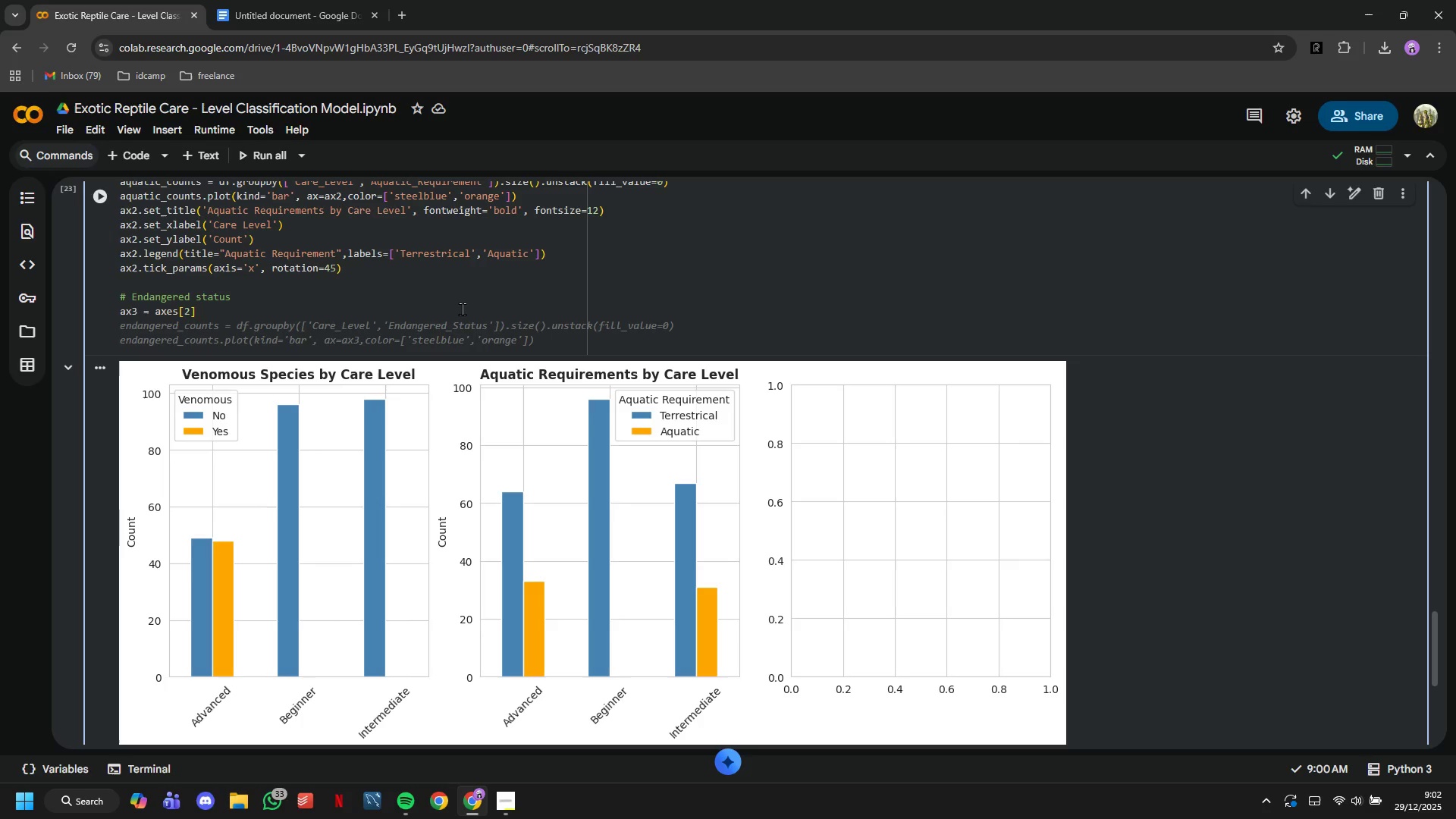 
type(endangered_counts = df.groupby(['Care L)
key(Backspace)
key(Backspace)
type(_Le)
 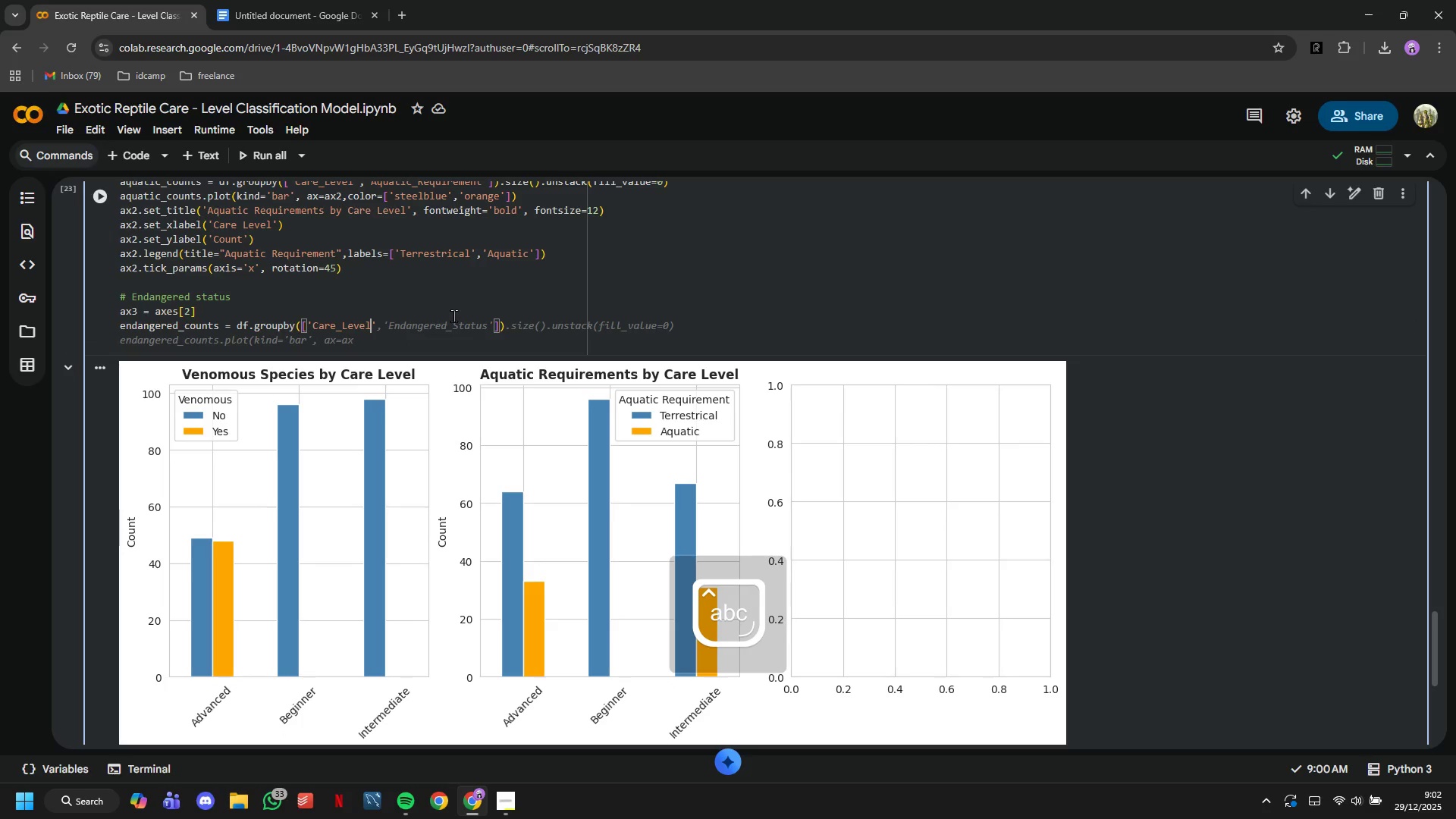 
 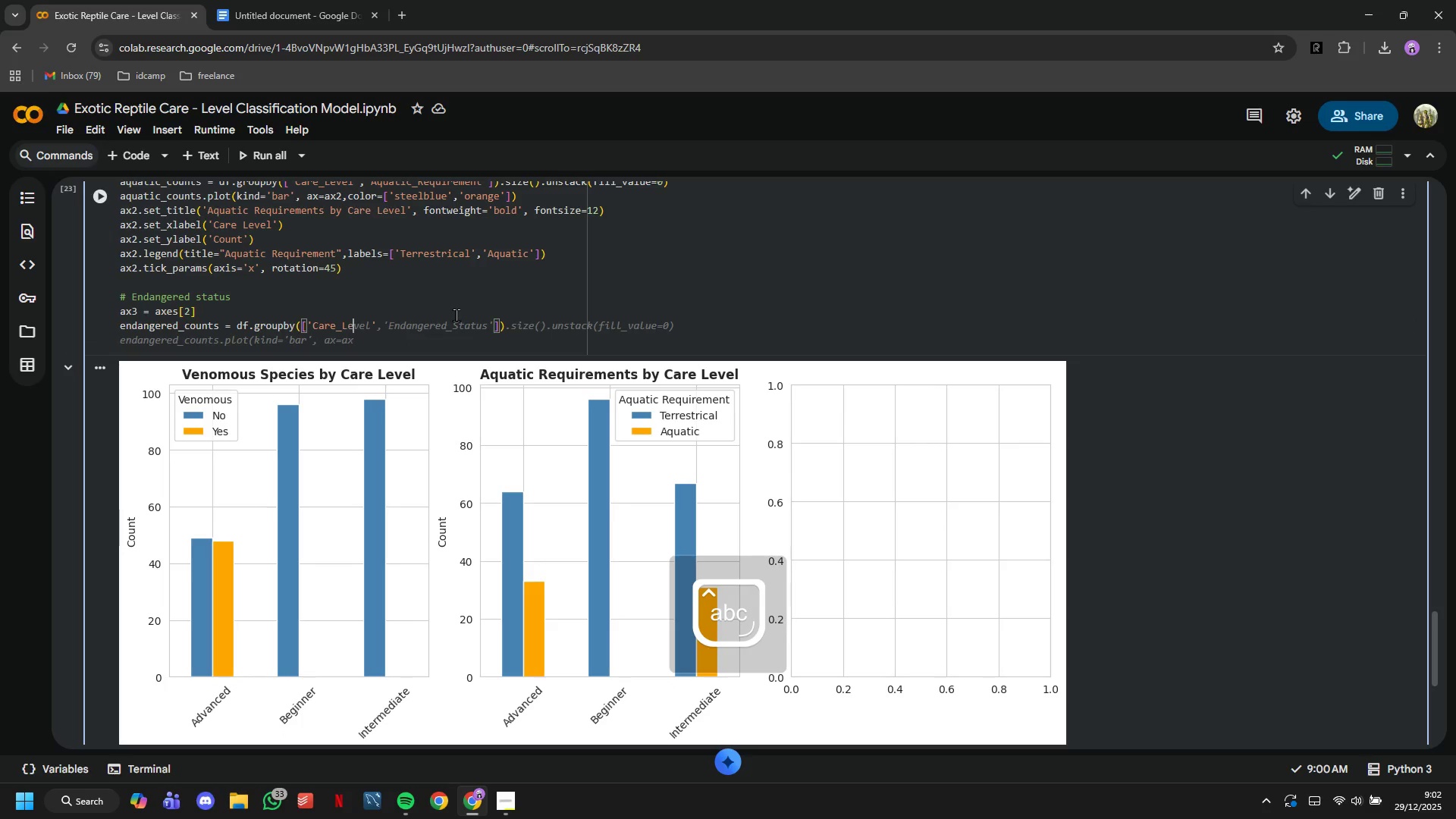 
type(vel)
 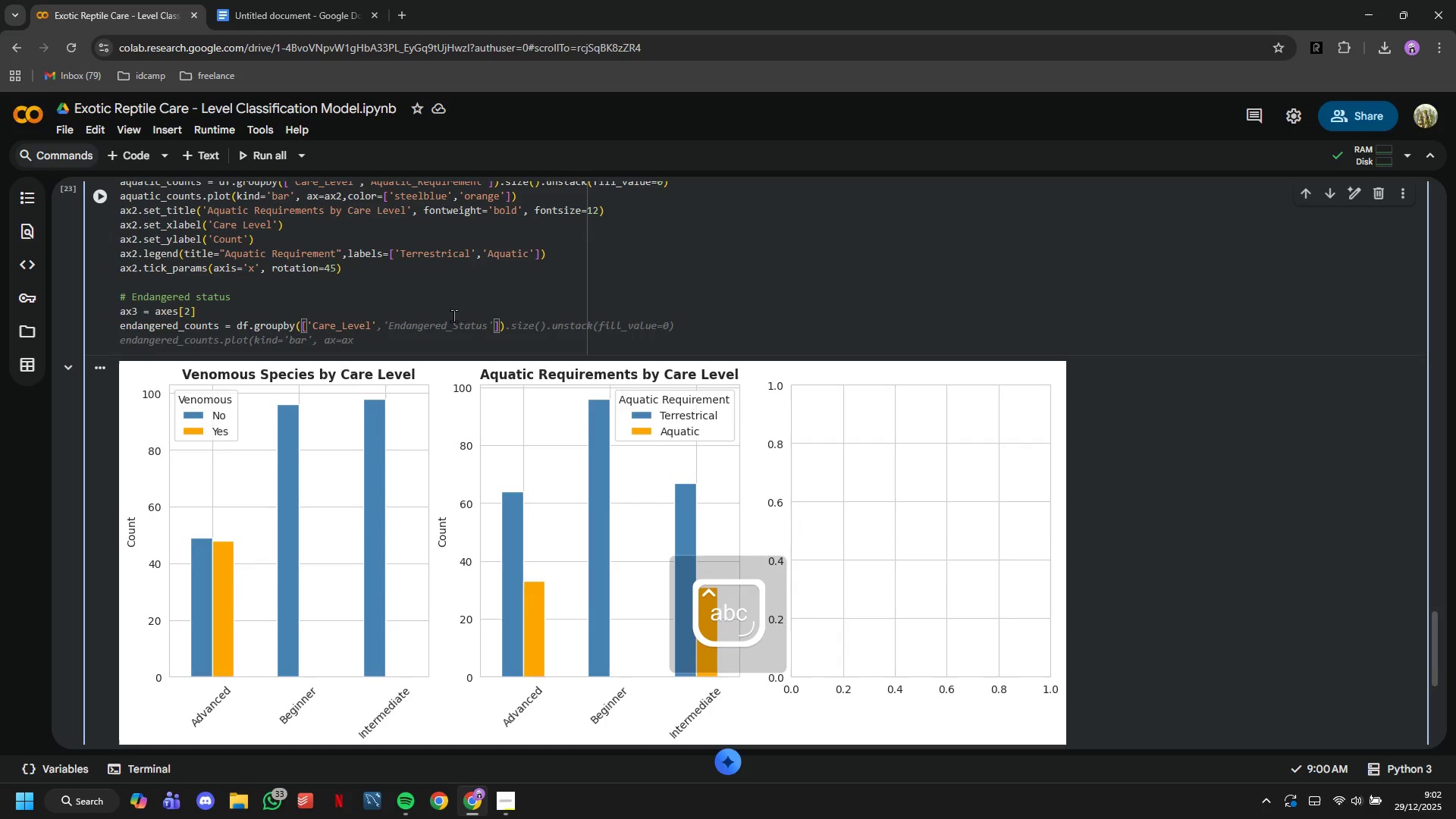 
key(ArrowRight)
 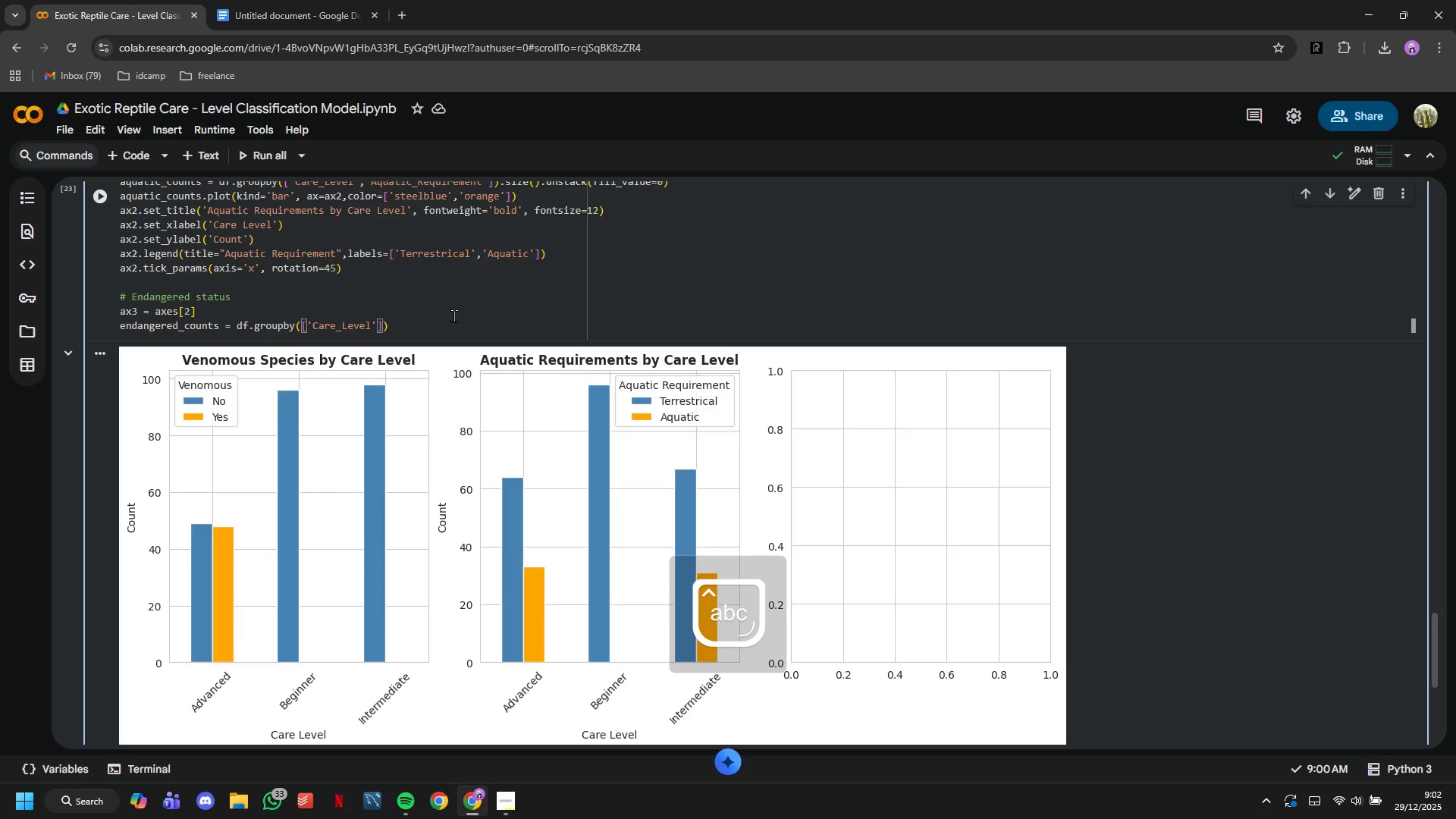 
type(,'En)
key(Backspace)
type(ndangered_Statys)
key(Backspace)
key(Backspace)
type(us)
 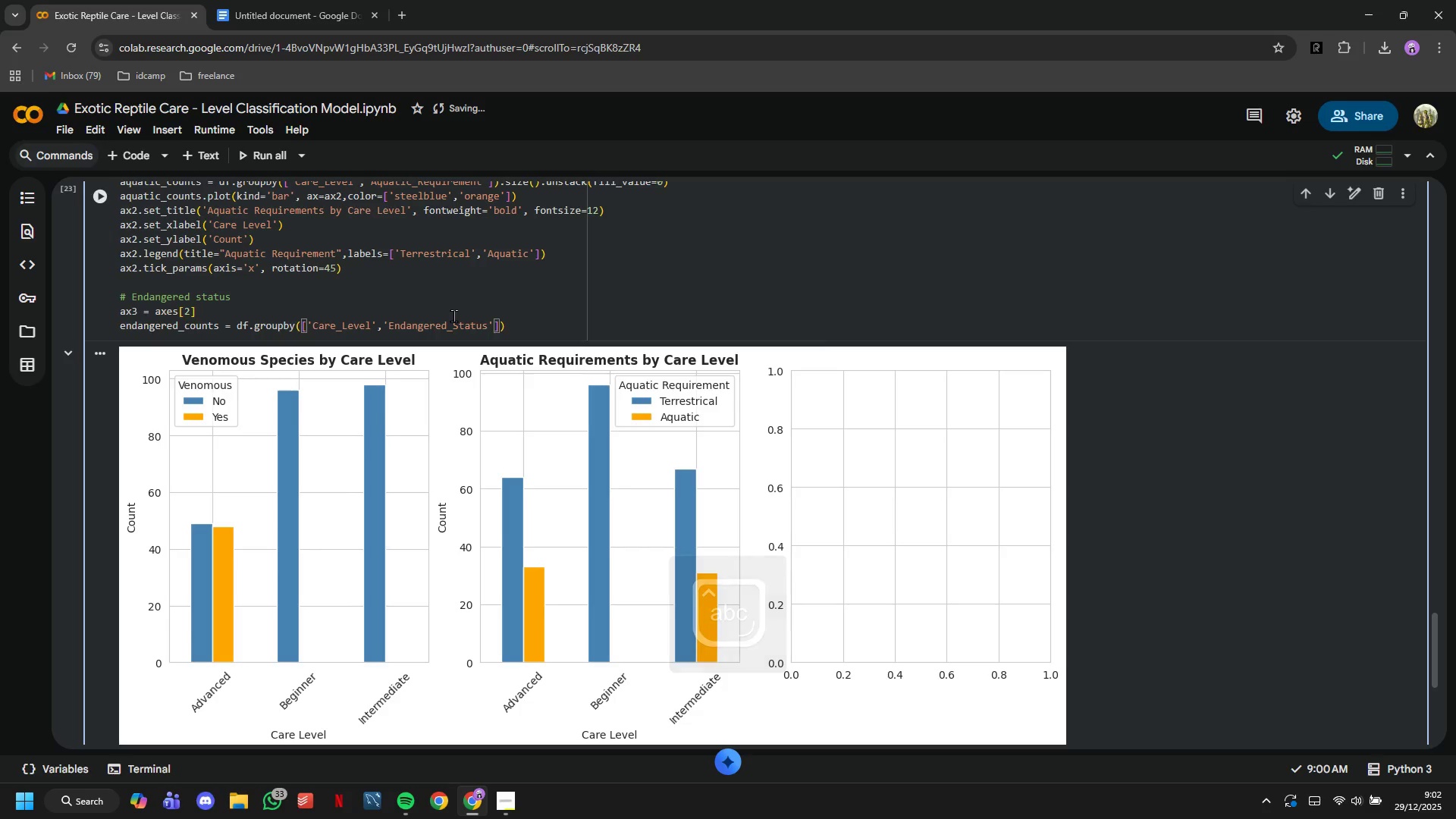 
key(ArrowRight)
 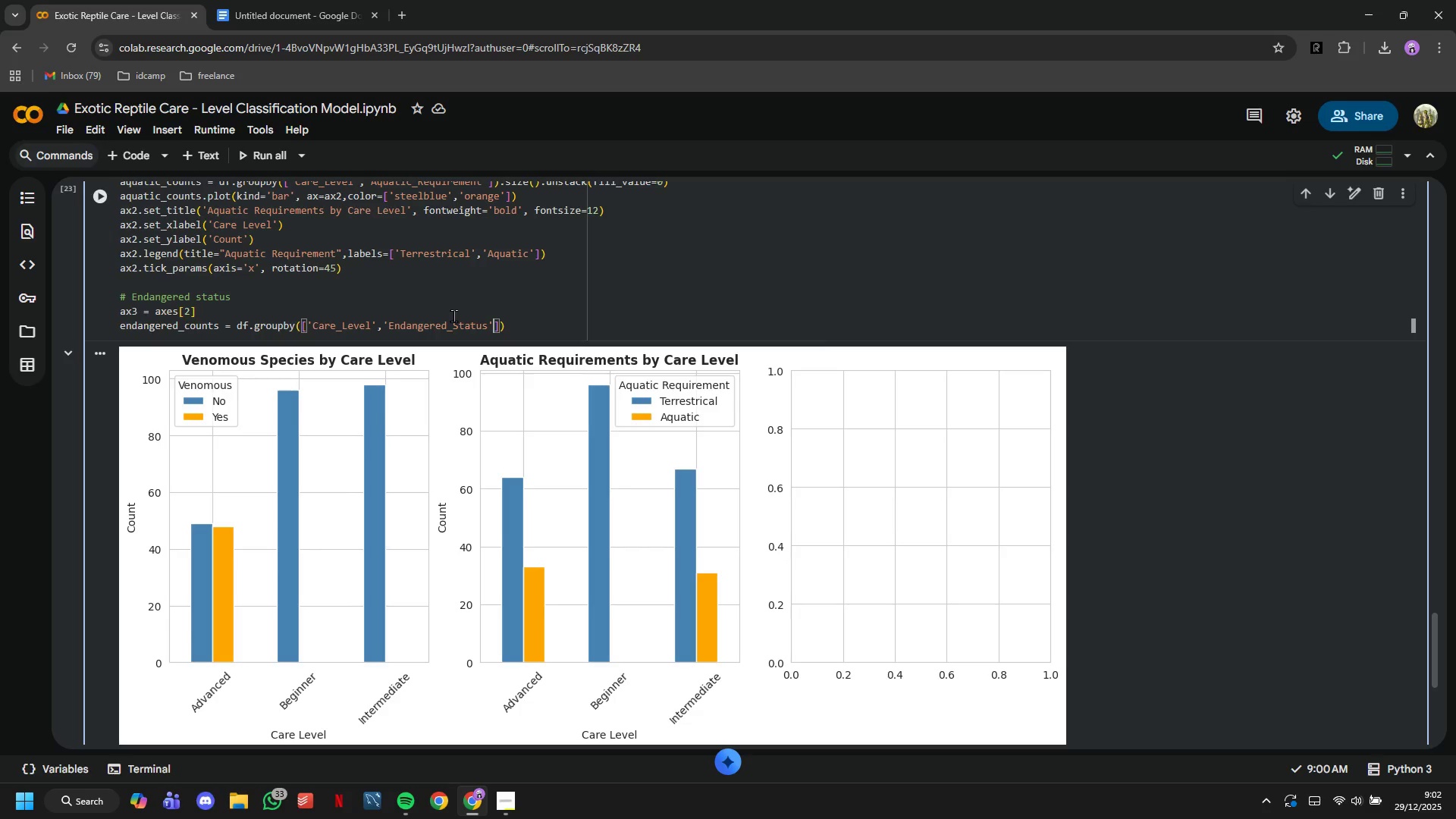 
key(ArrowRight)
 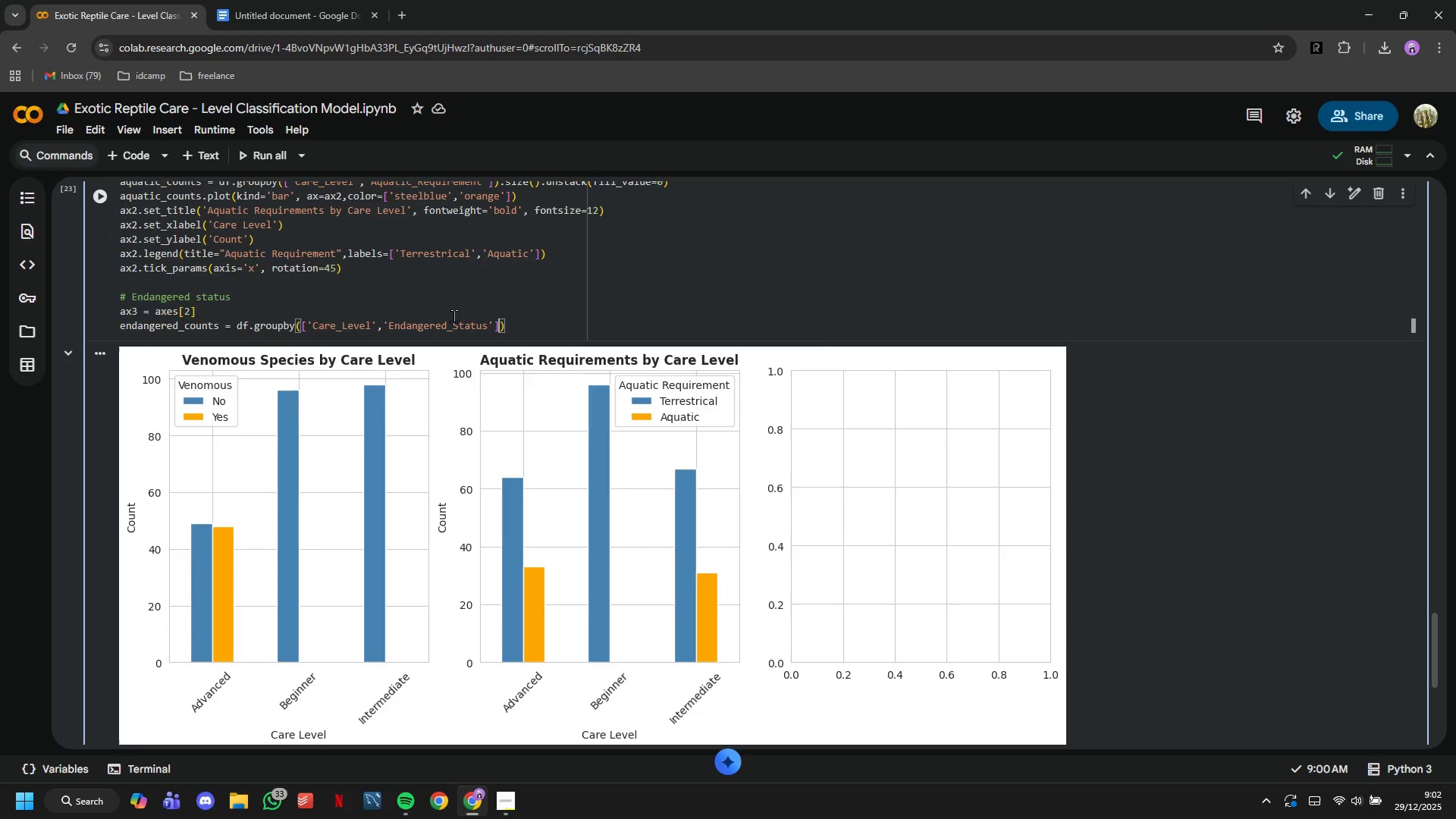 
key(ArrowRight)
 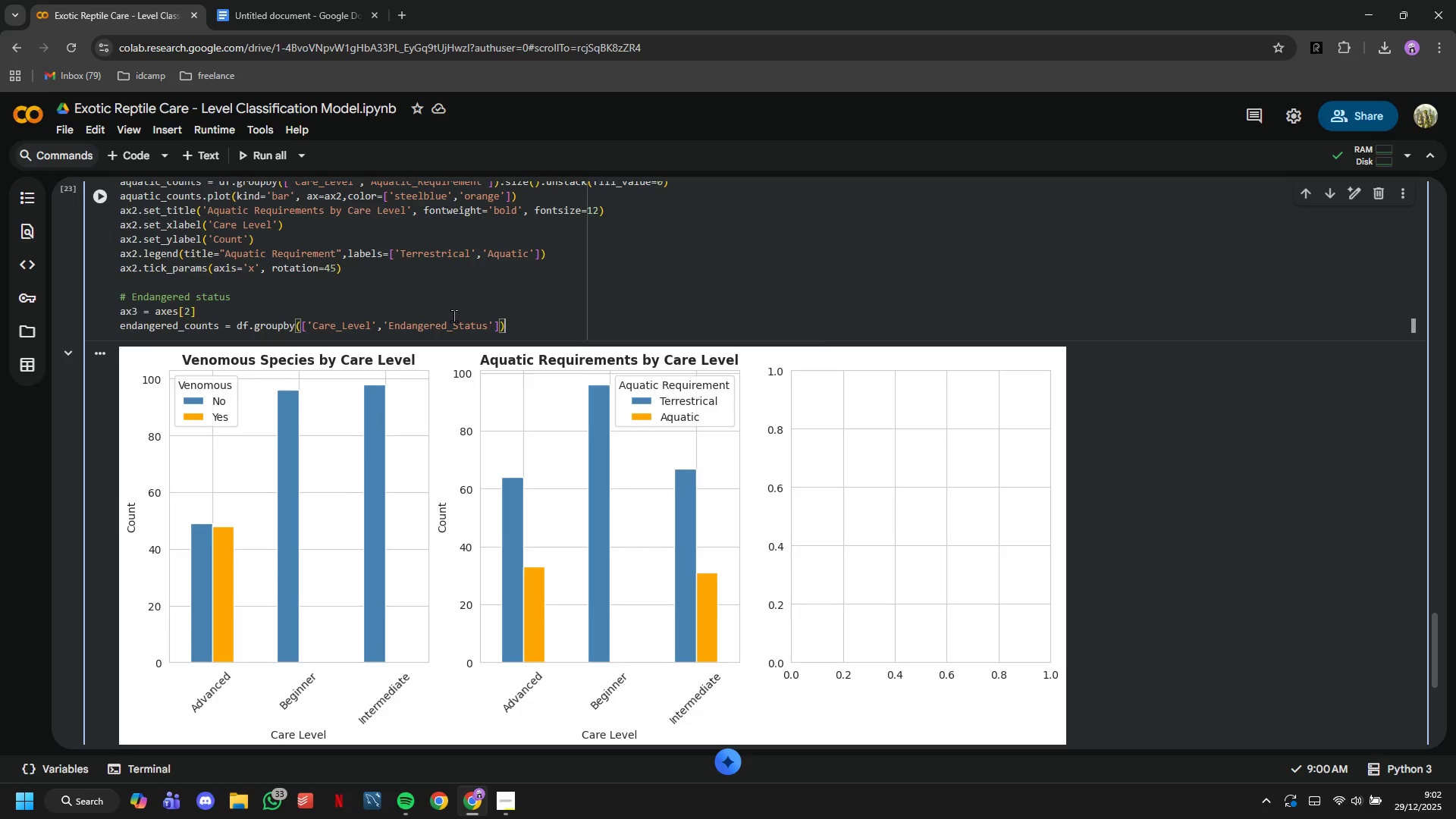 
type(.size()
 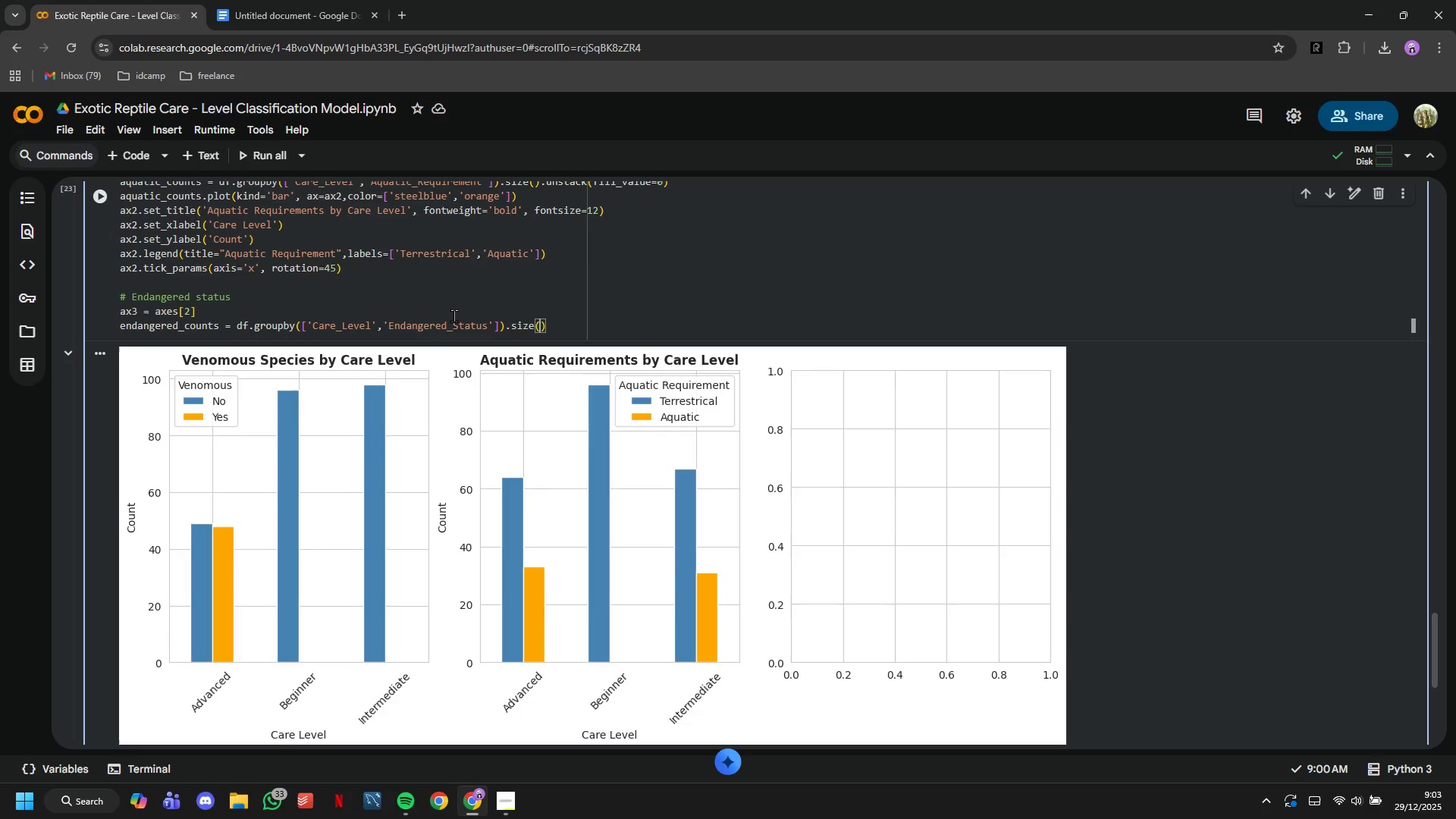 
key(ArrowRight)
 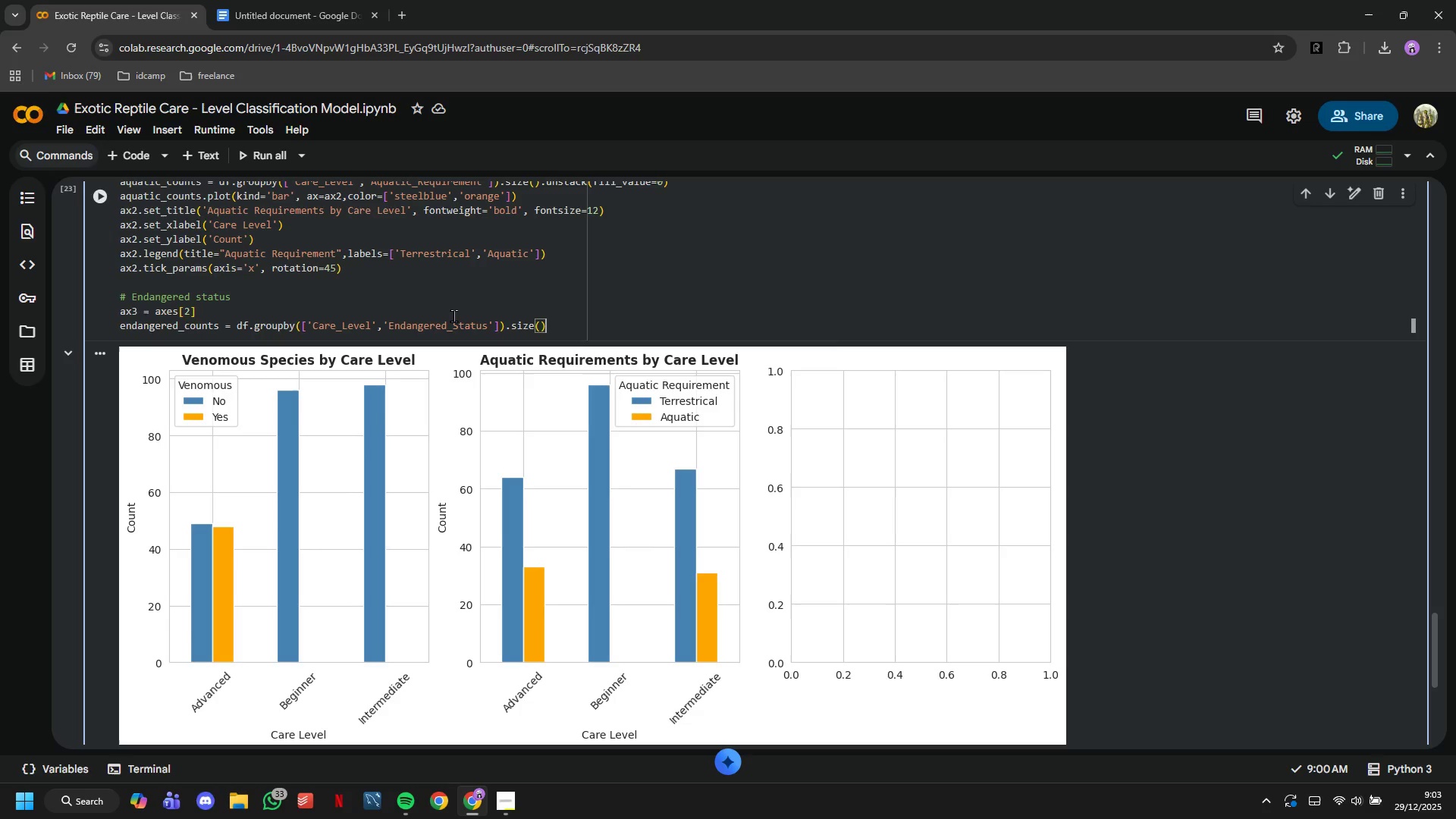 
type(.unstack(fill_value=0)
 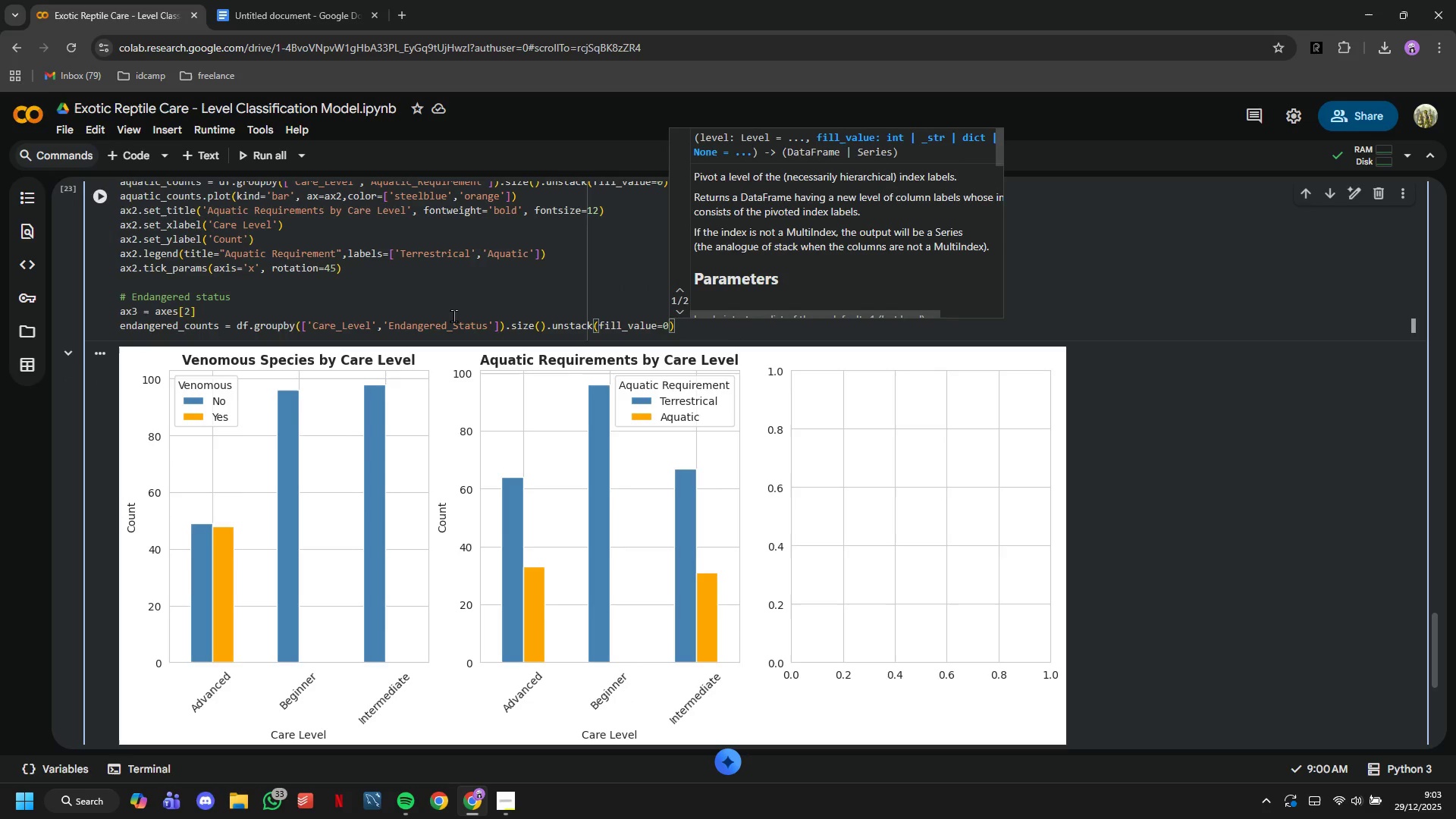 
key(ArrowRight)
 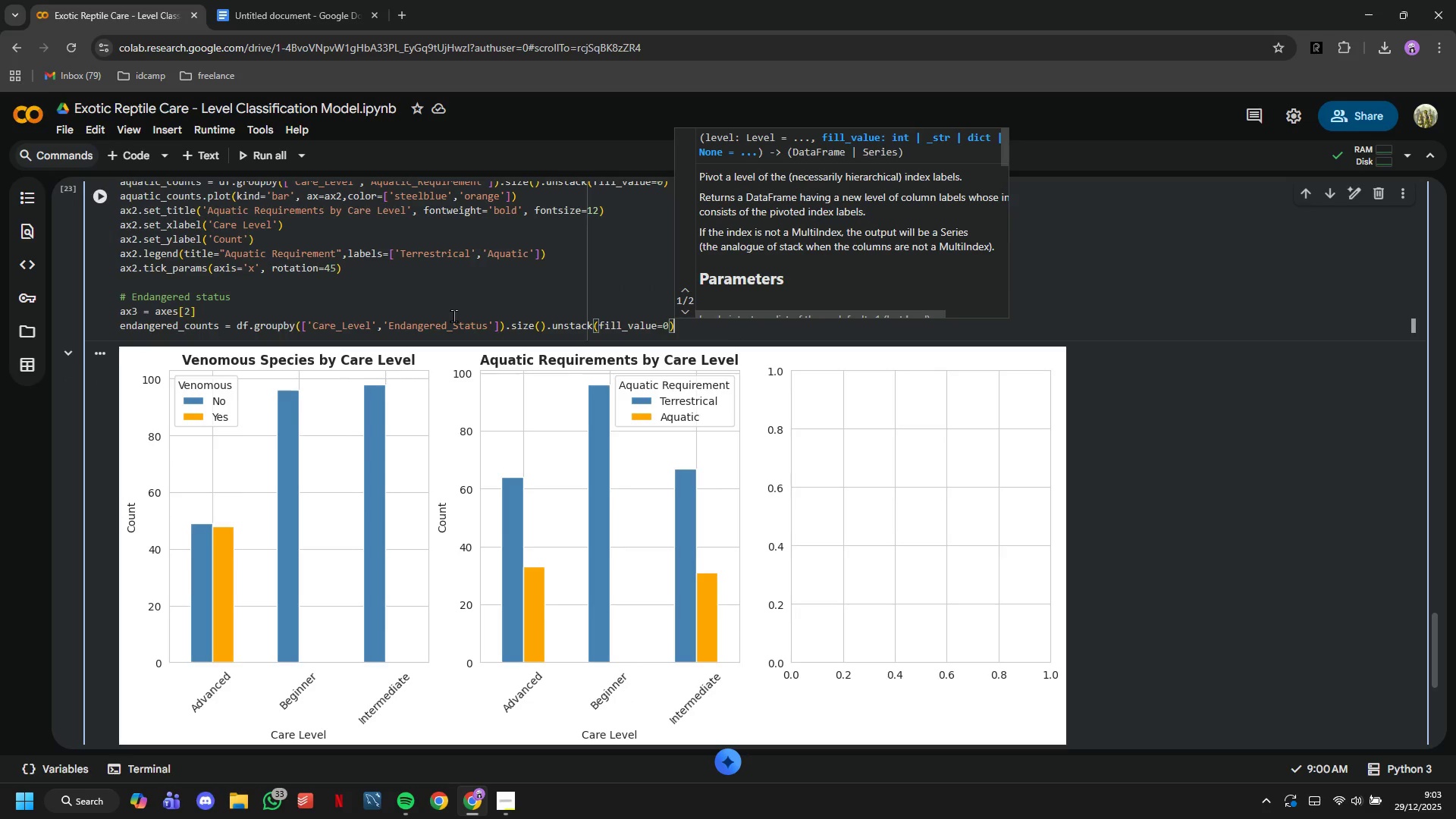 
key(ArrowRight)
 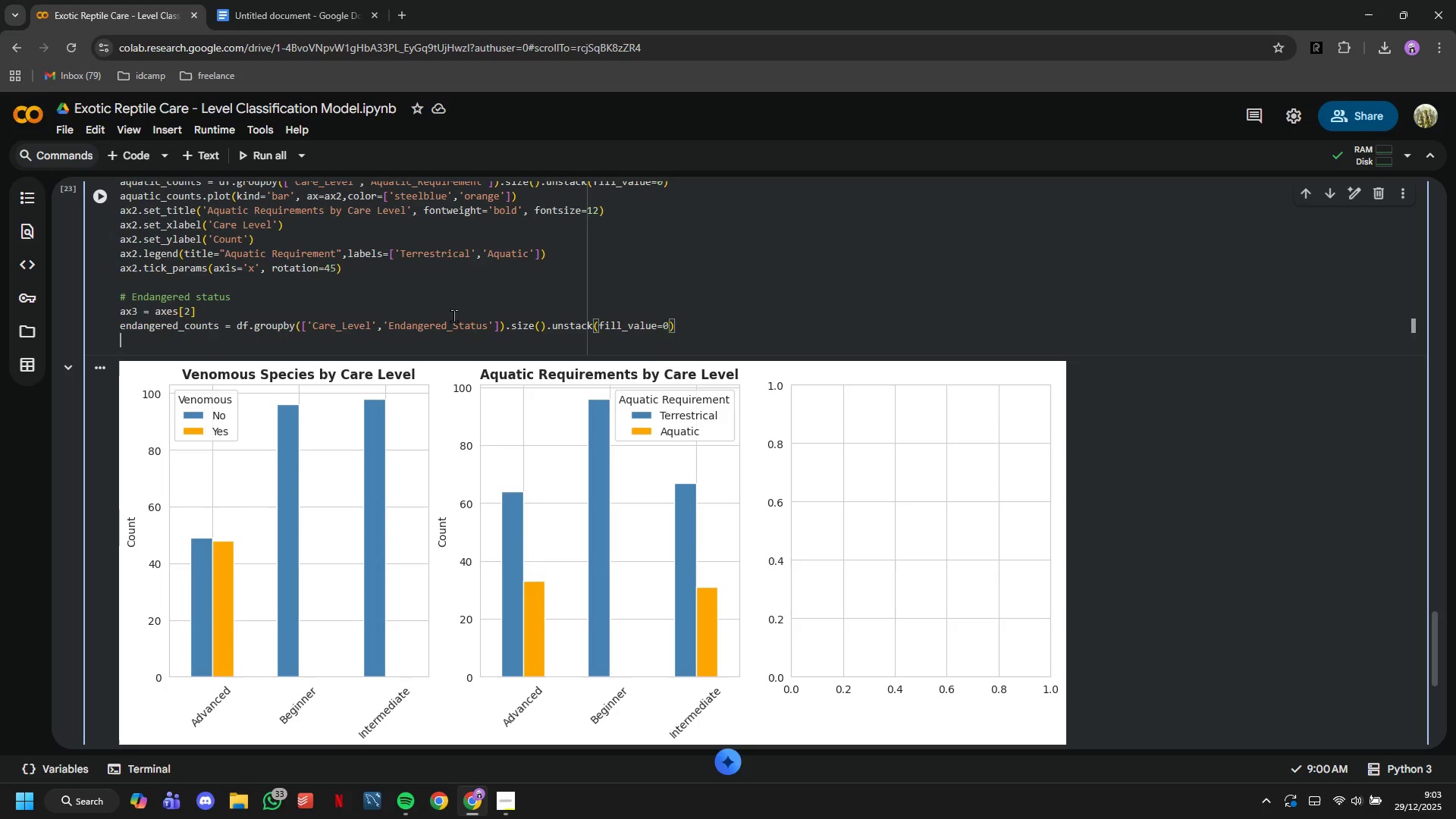 
key(Enter)
 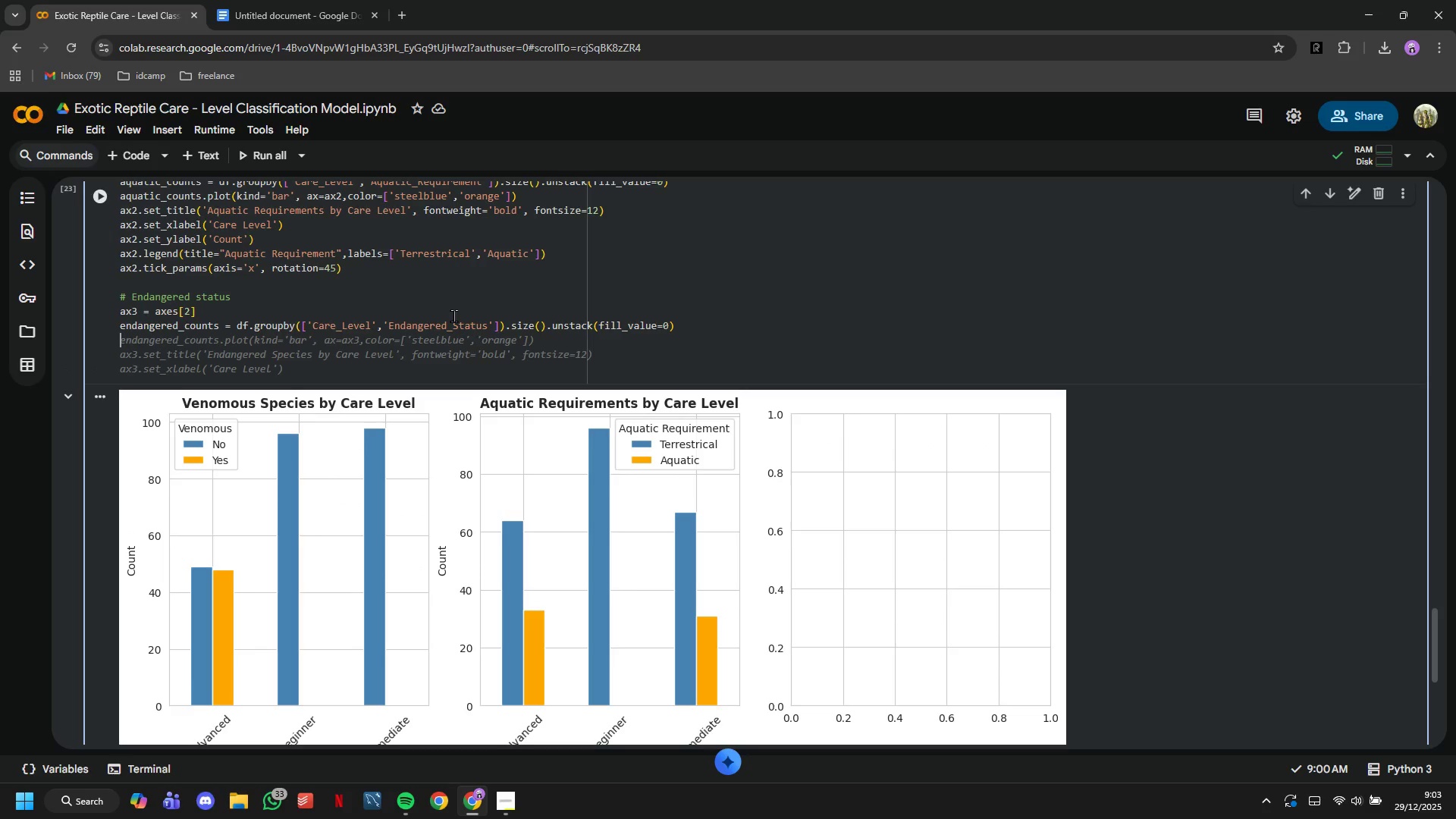 
wait(10.94)
 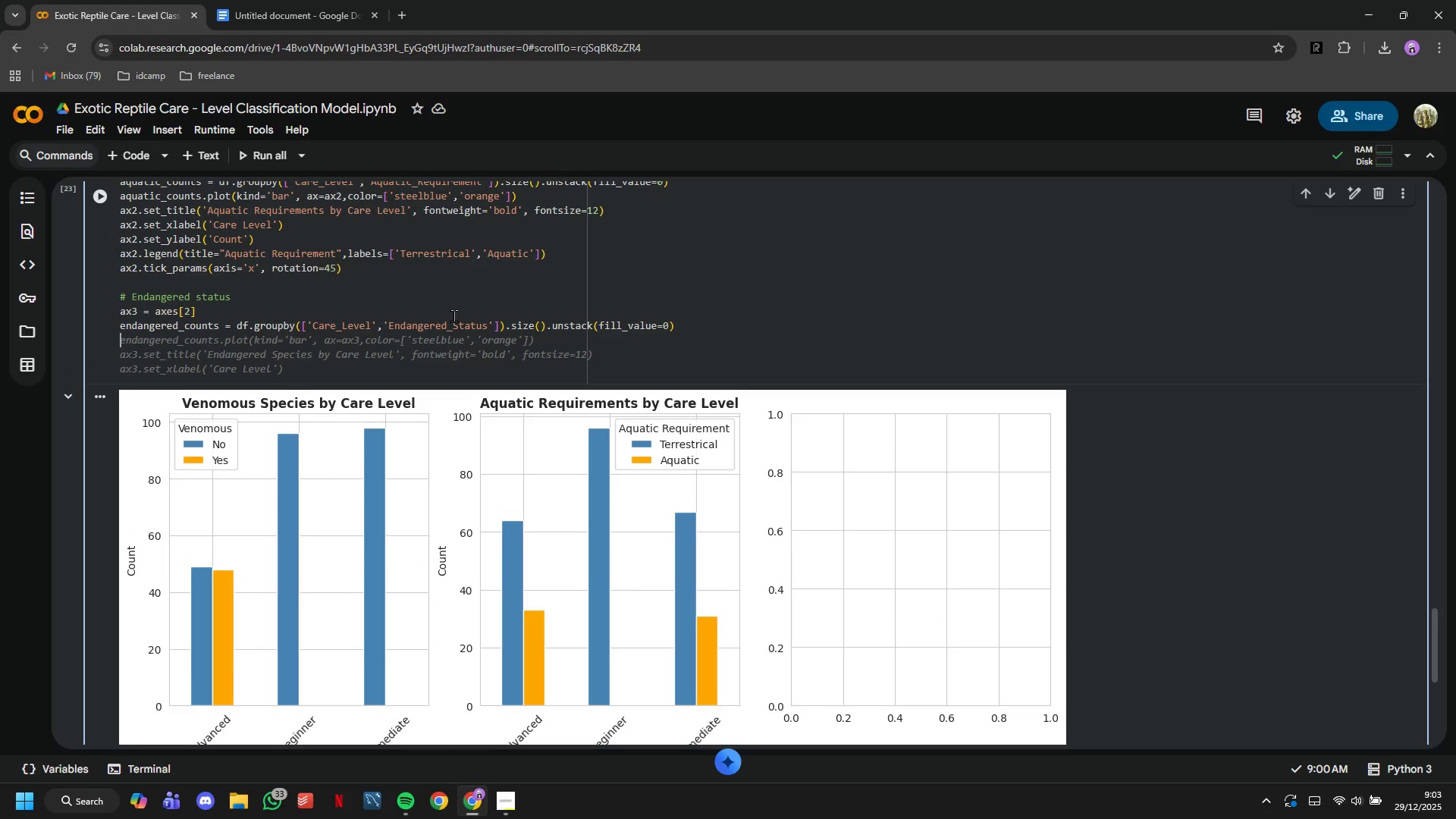 
left_click([510, 795])